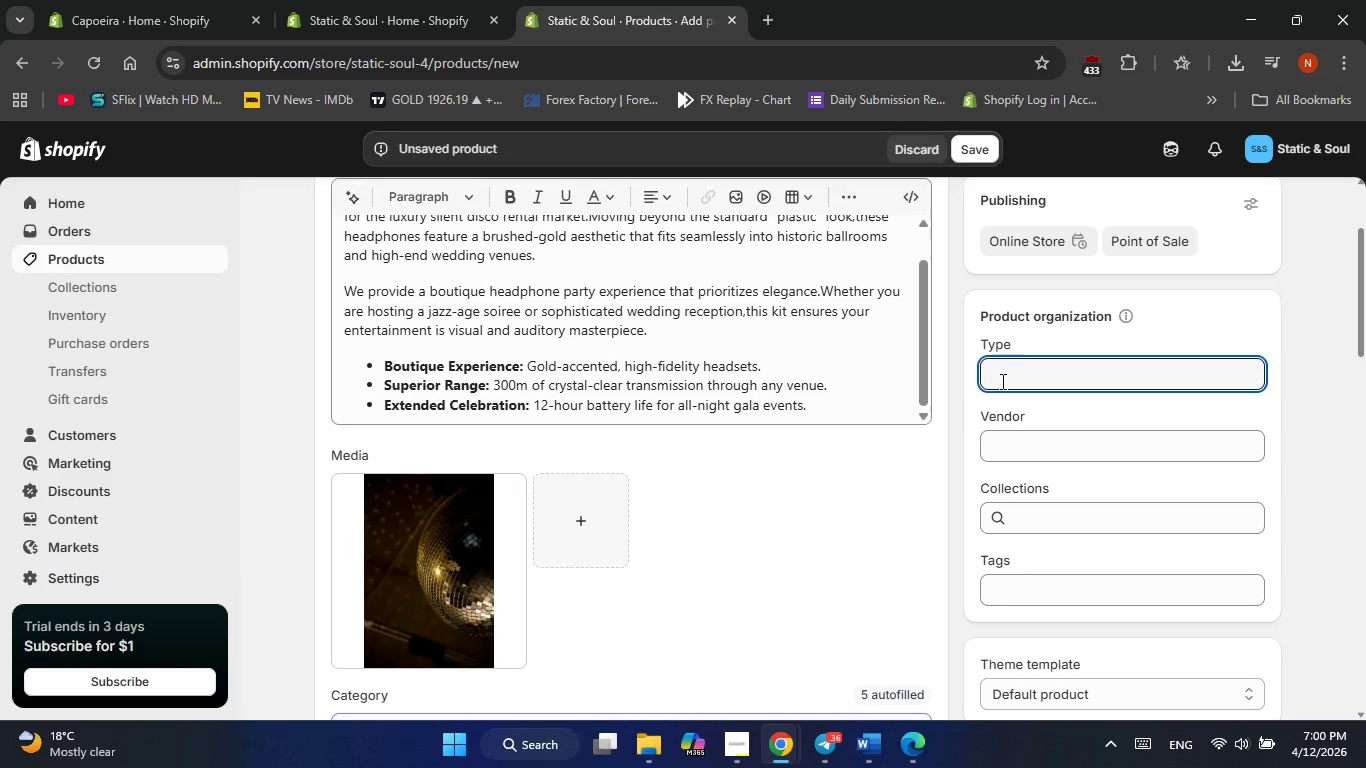 
scroll: coordinate [603, 530], scroll_direction: up, amount: 6.0
 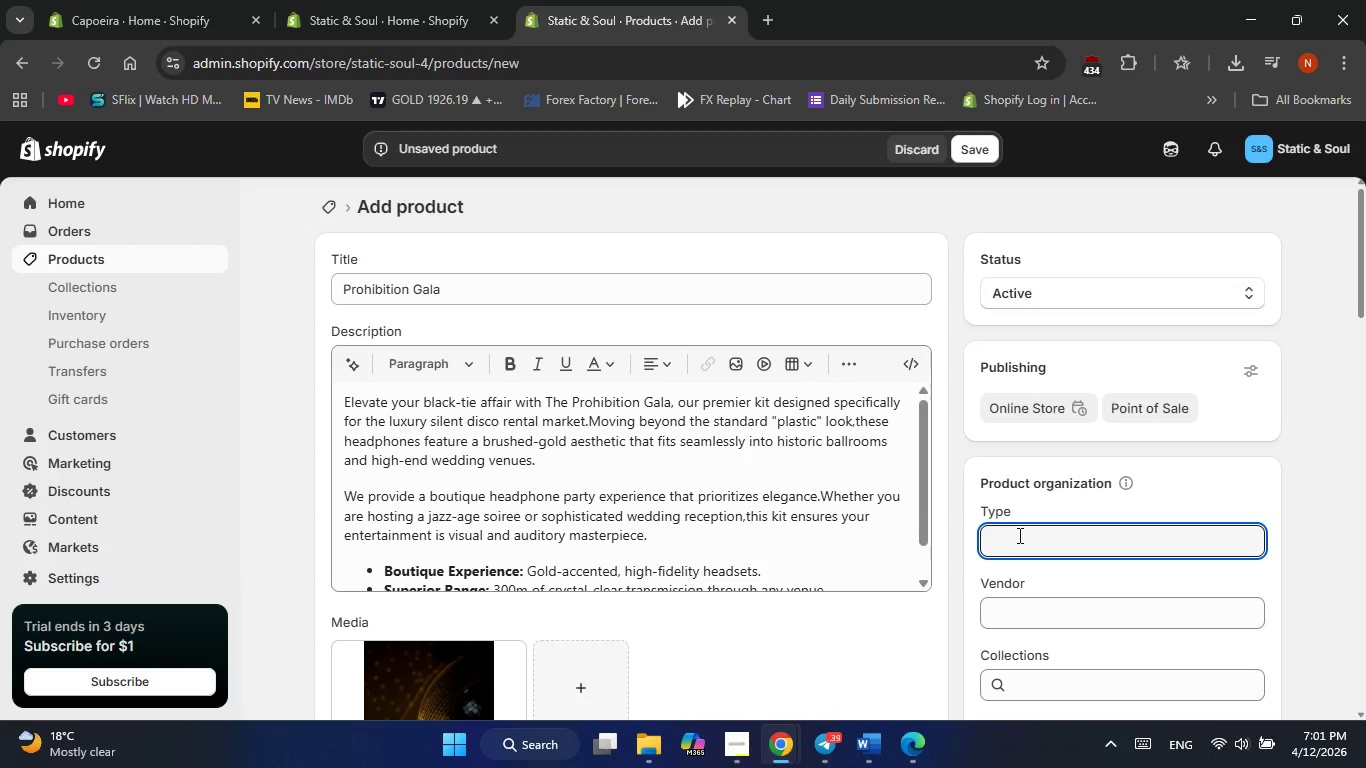 
wait(66.19)
 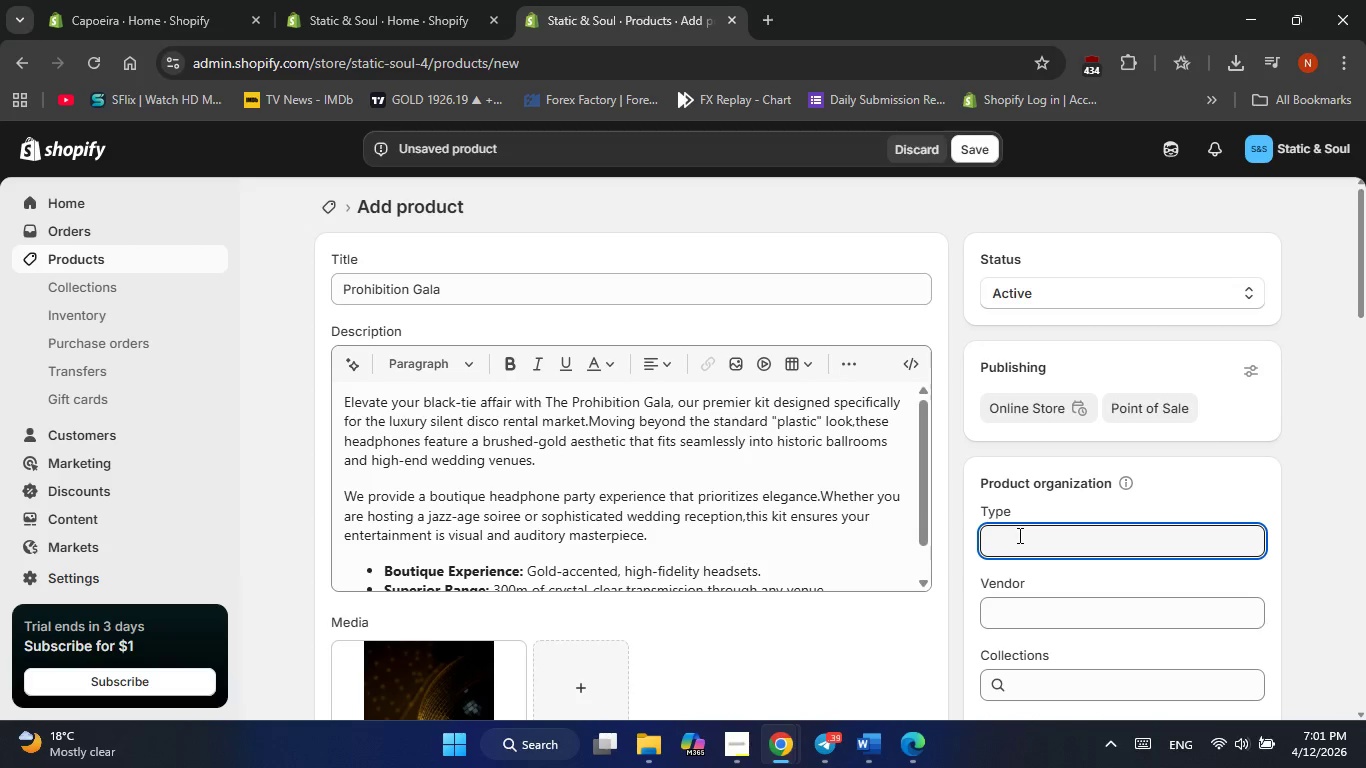 
left_click([729, 651])
 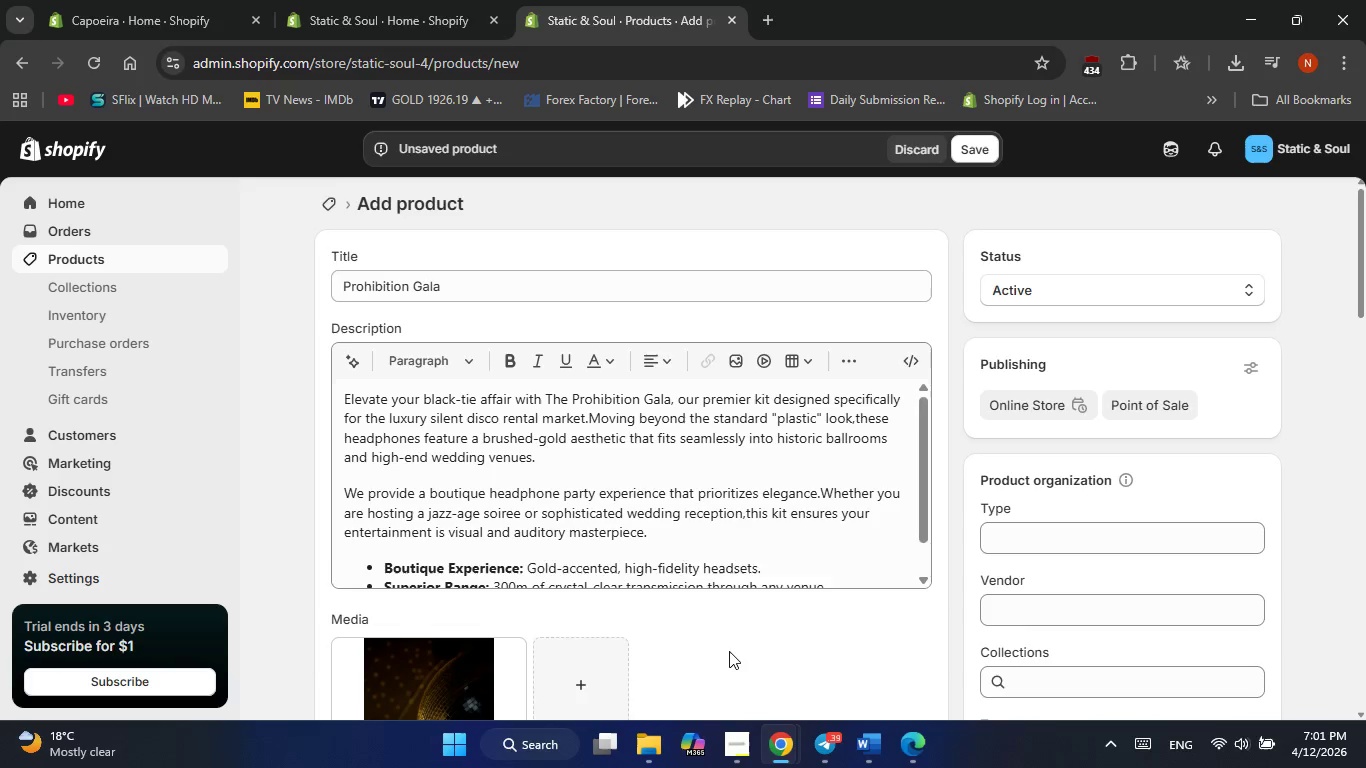 
scroll: coordinate [729, 651], scroll_direction: down, amount: 2.0
 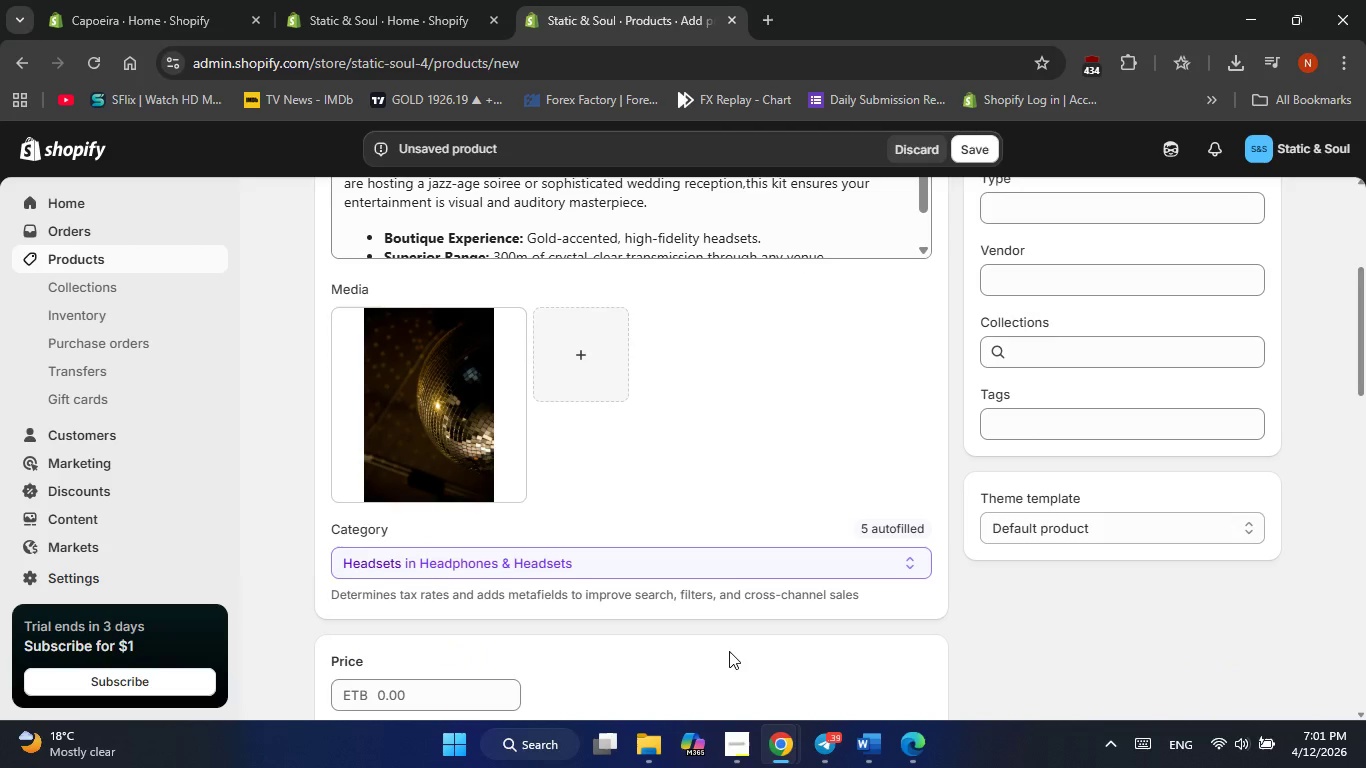 
wait(6.74)
 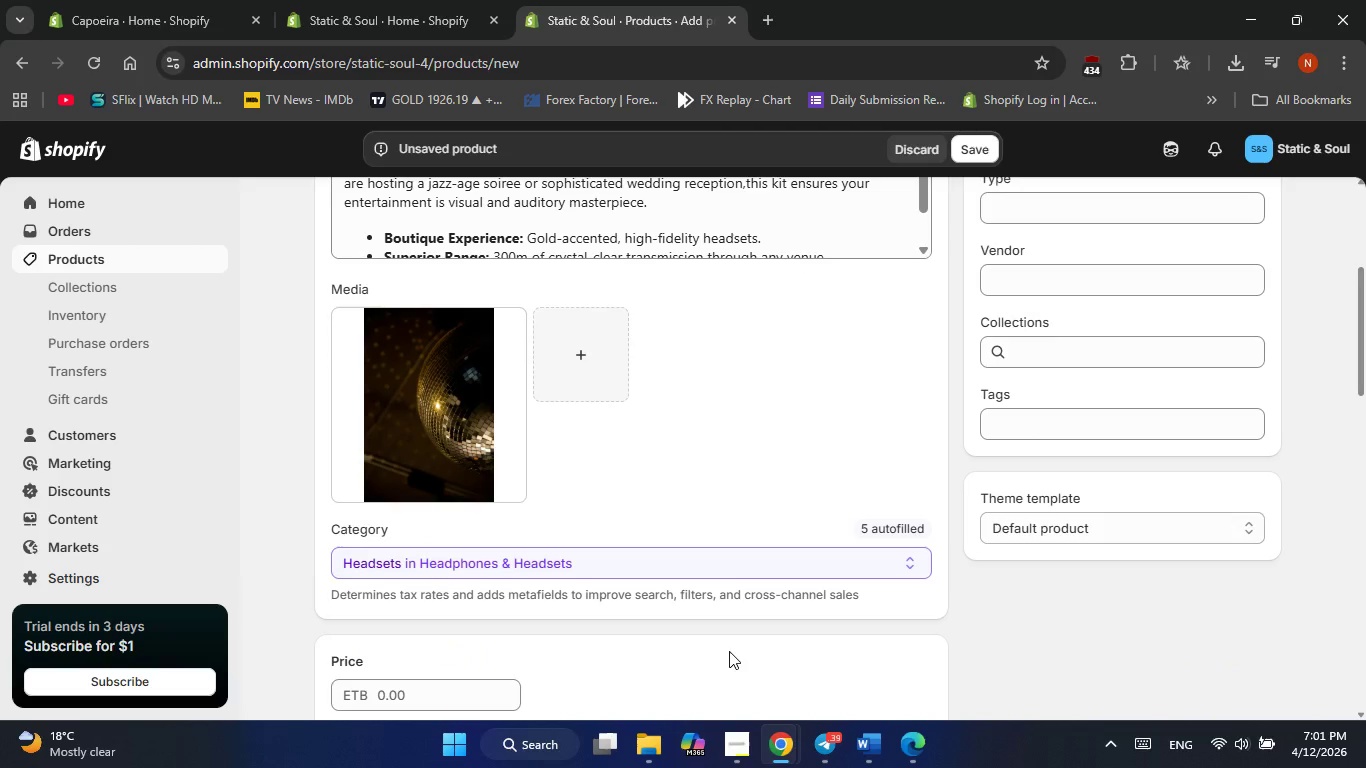 
scroll: coordinate [862, 554], scroll_direction: down, amount: 2.0
 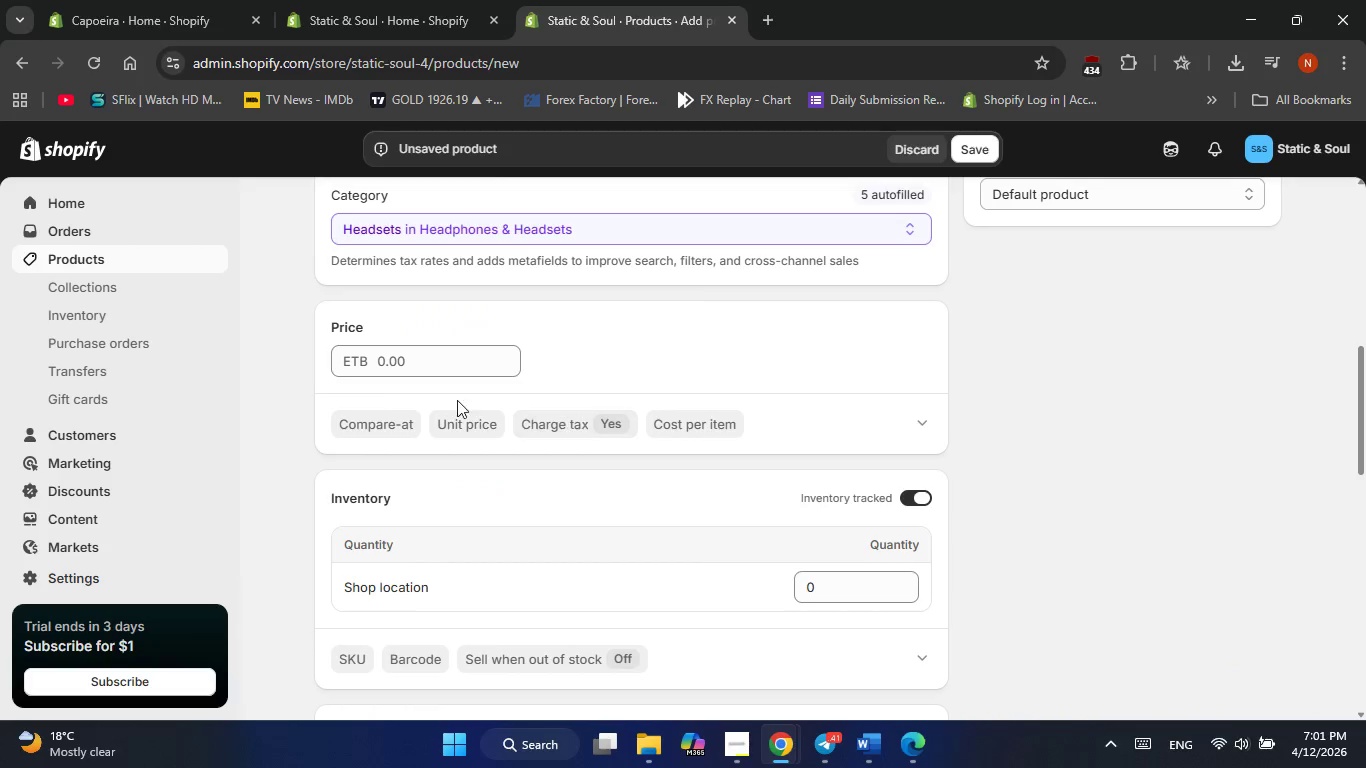 
left_click([432, 360])
 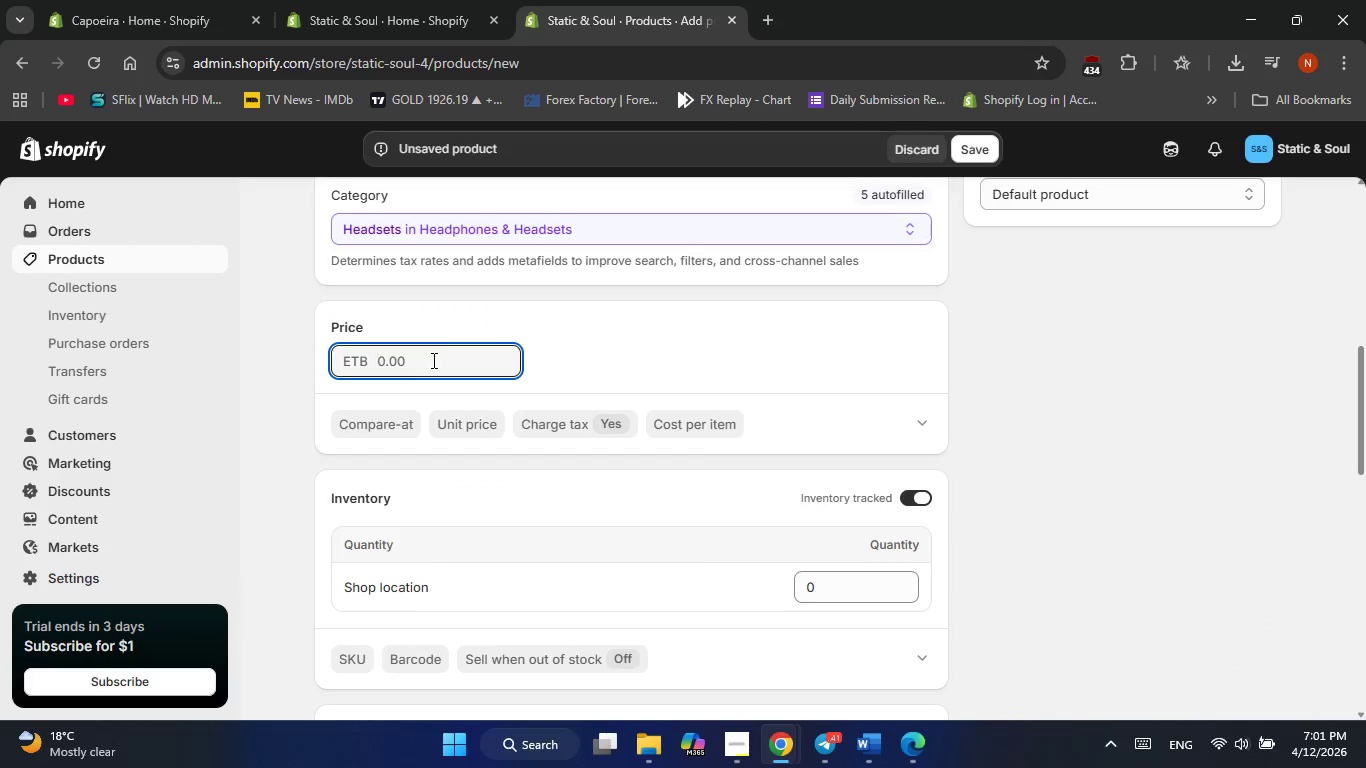 
key(Numpad1)
 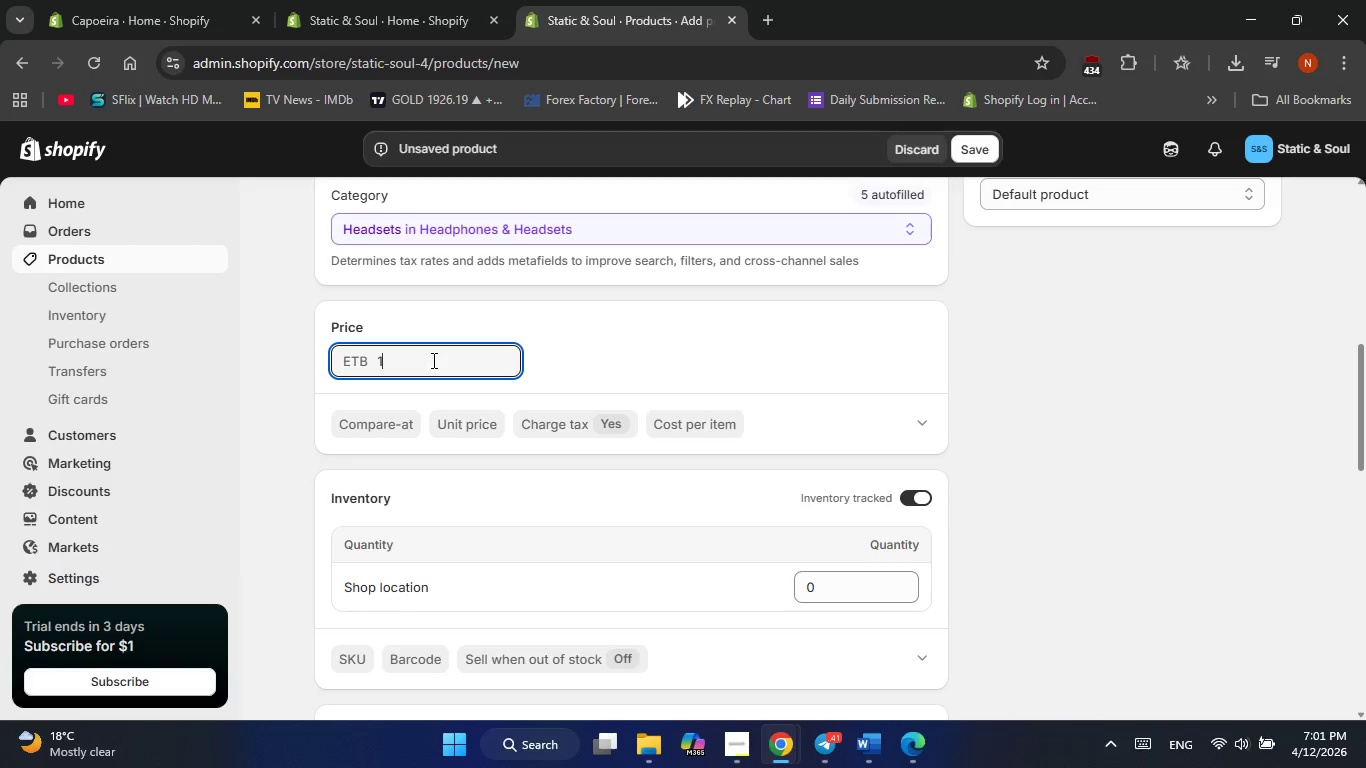 
key(Numpad2)
 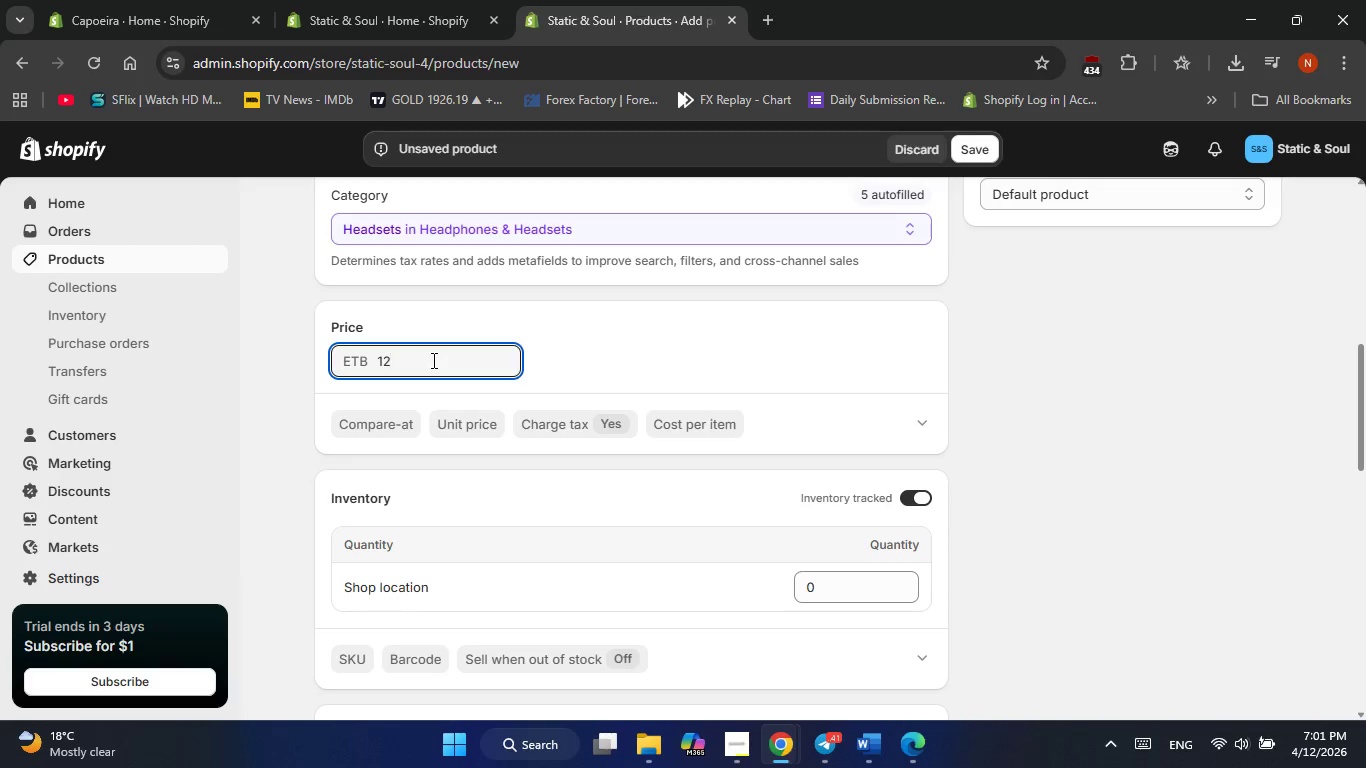 
key(Numpad0)
 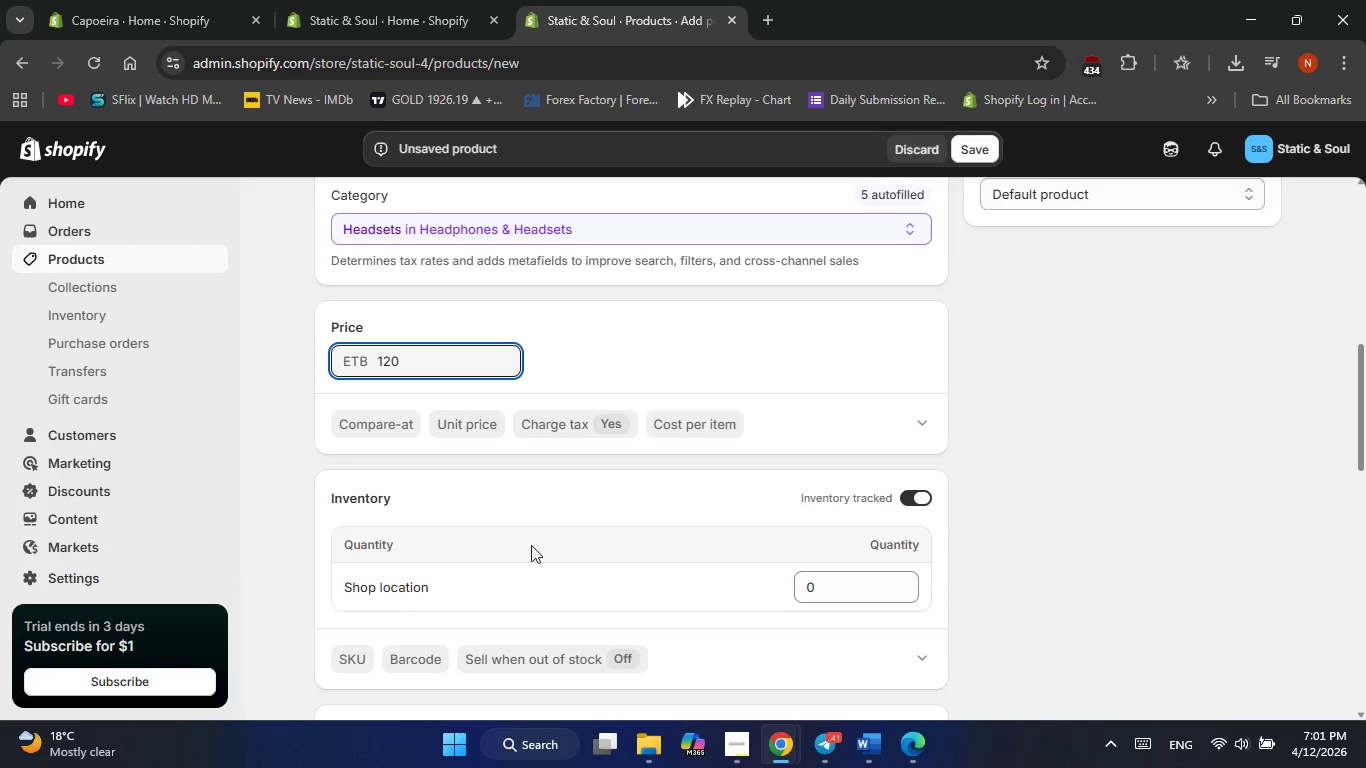 
wait(5.25)
 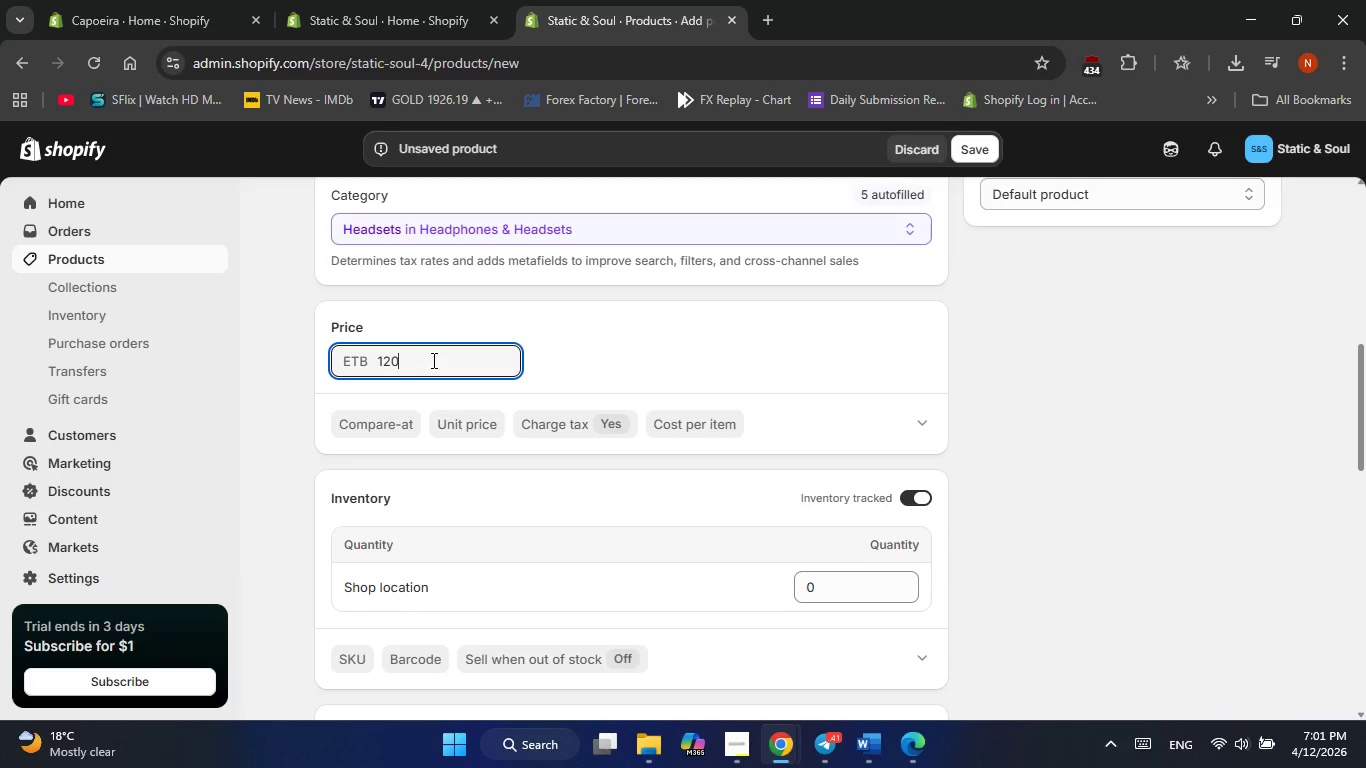 
left_click([730, 736])